 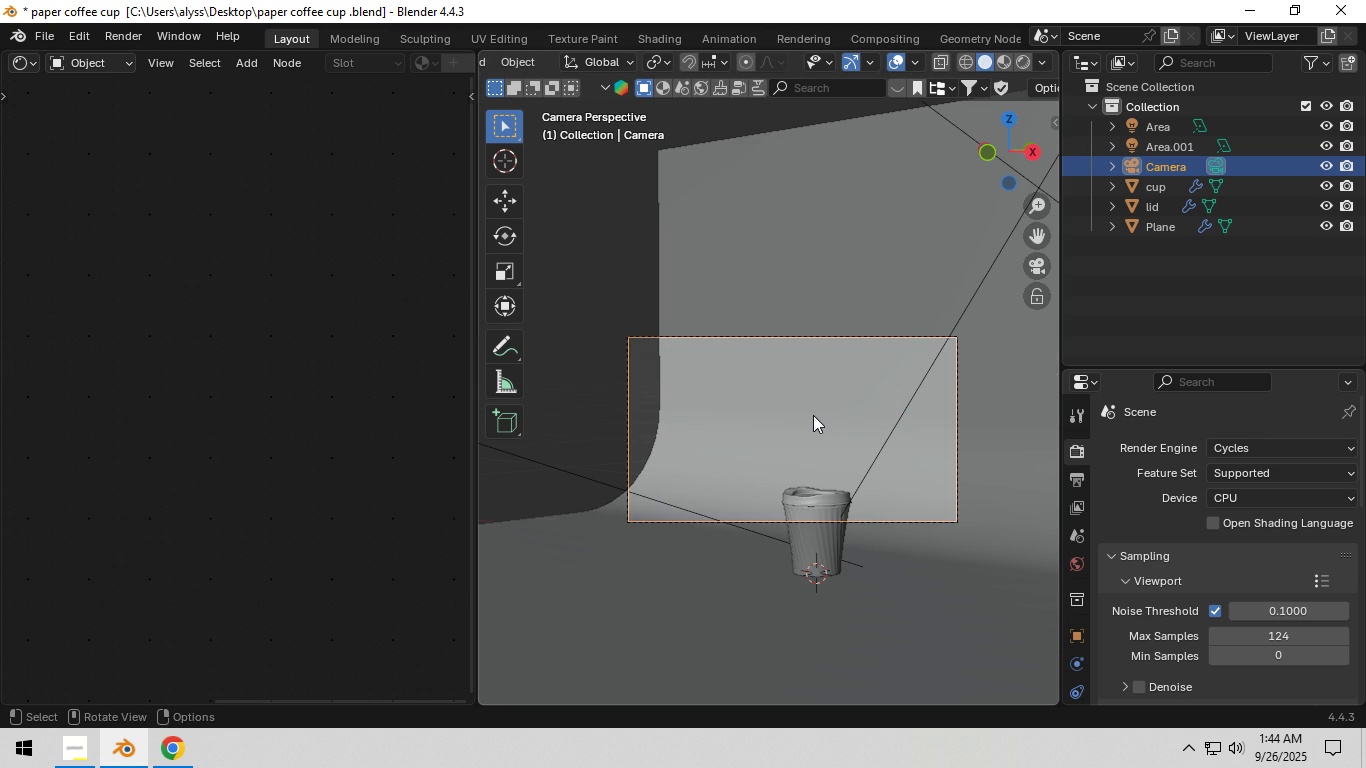 
scroll: coordinate [540, 66], scroll_direction: up, amount: 5.0
 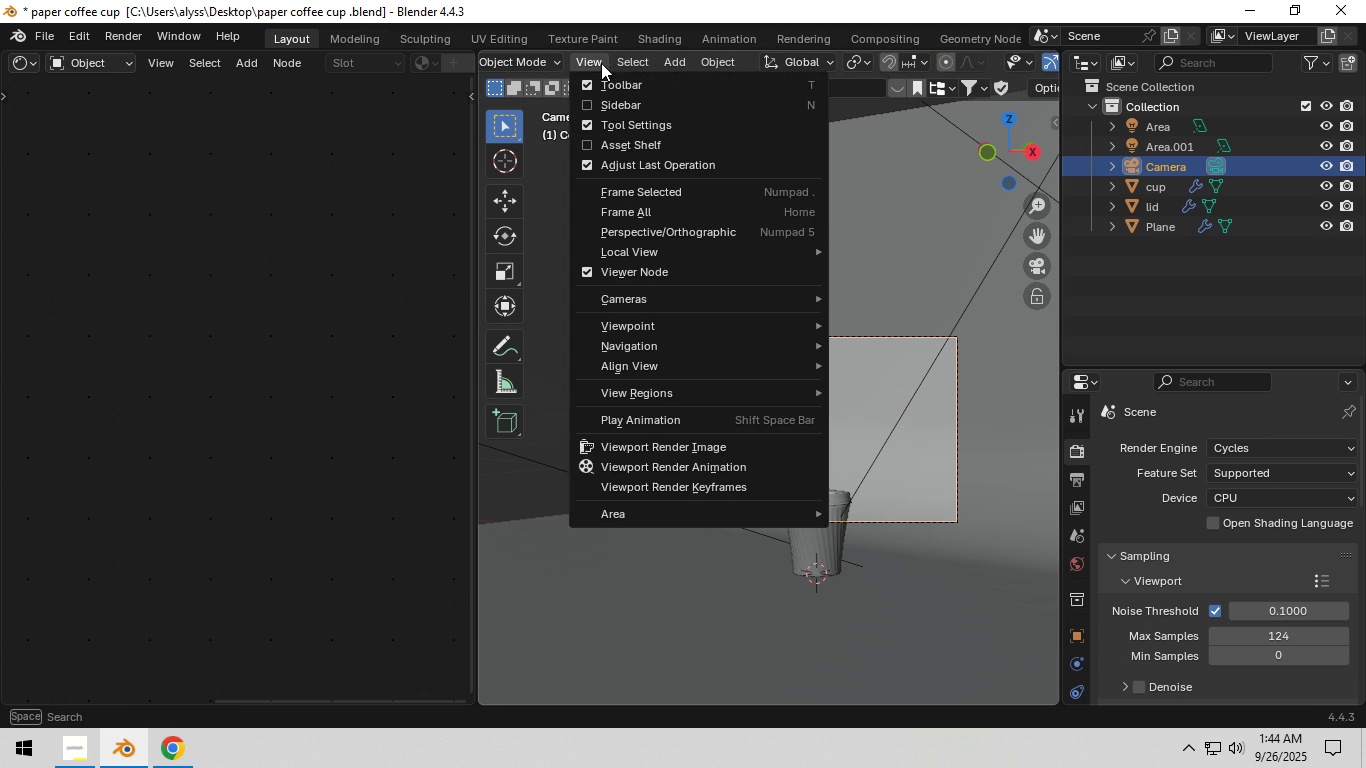 
left_click([601, 63])
 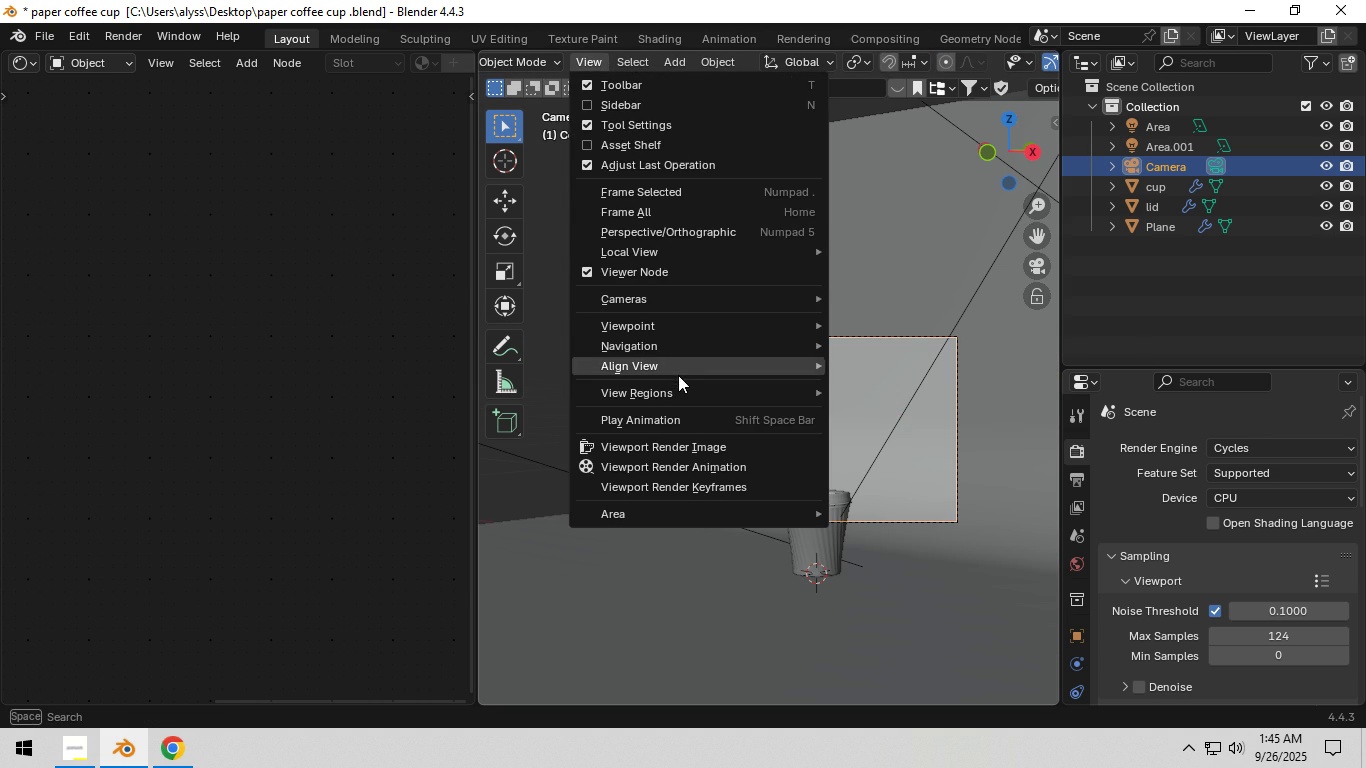 
mouse_move([689, 400])
 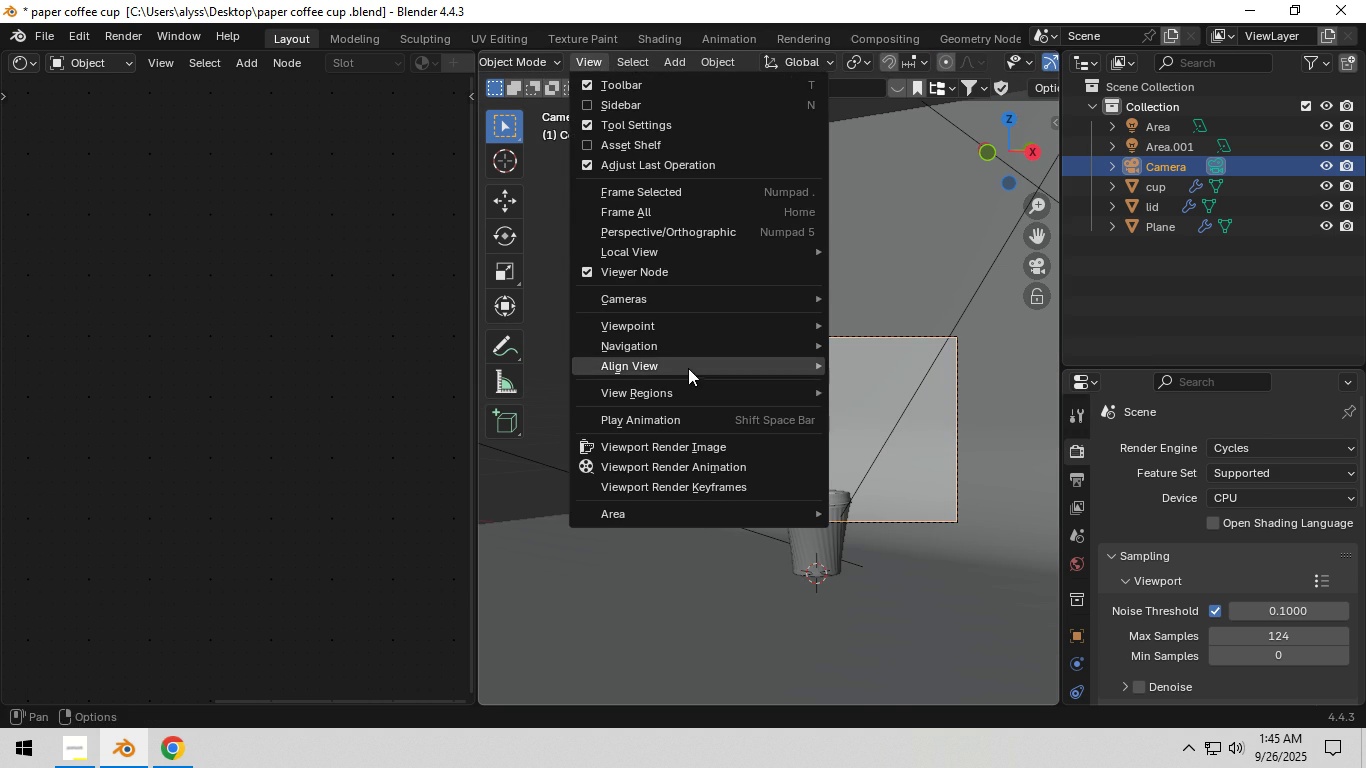 
mouse_move([710, 348])
 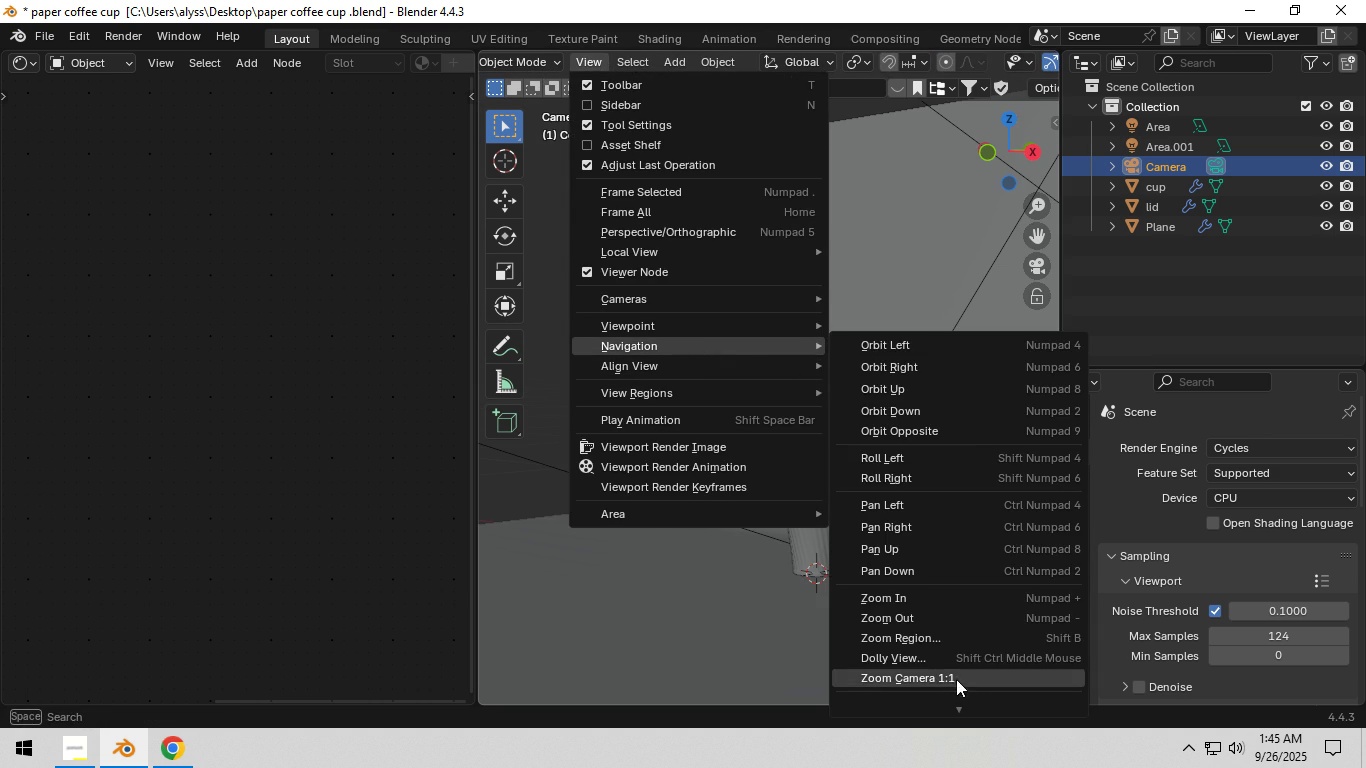 
scroll: coordinate [954, 678], scroll_direction: down, amount: 2.0
 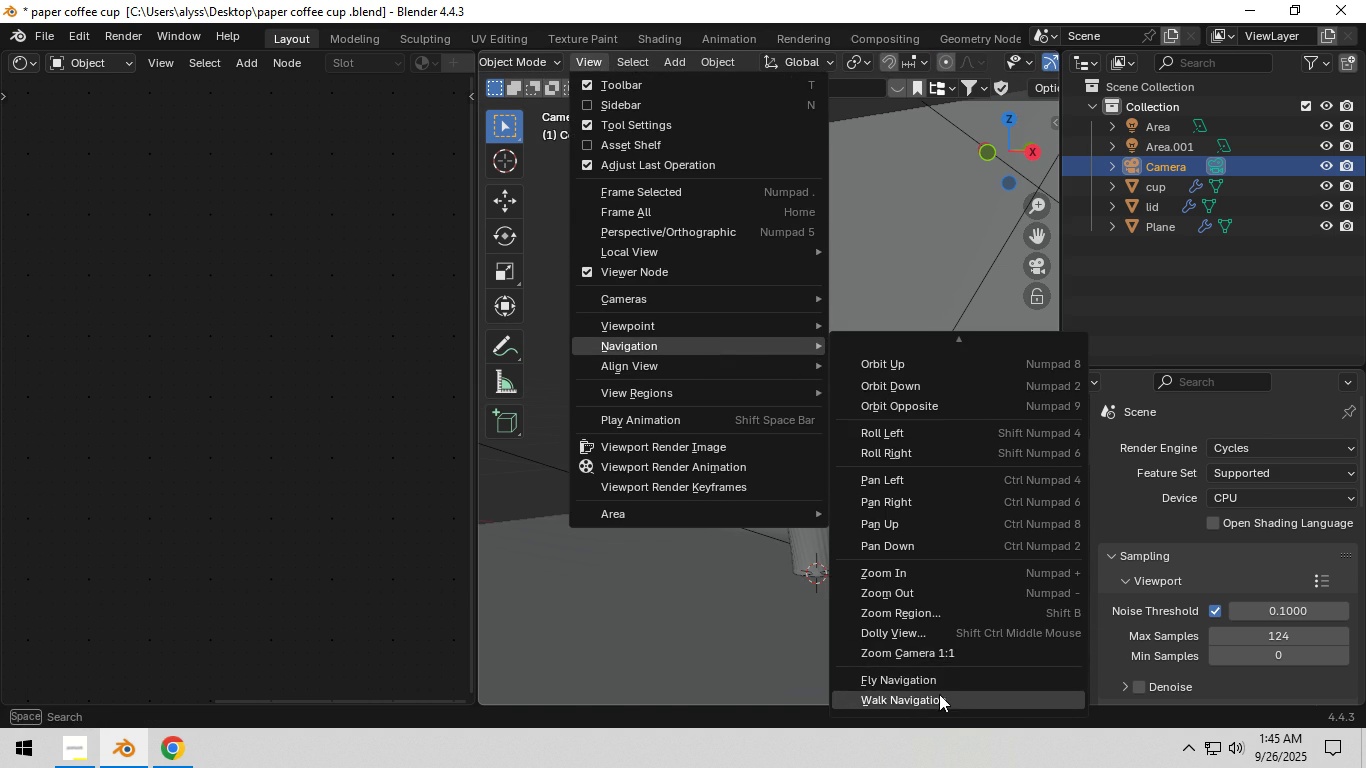 
left_click([939, 694])